 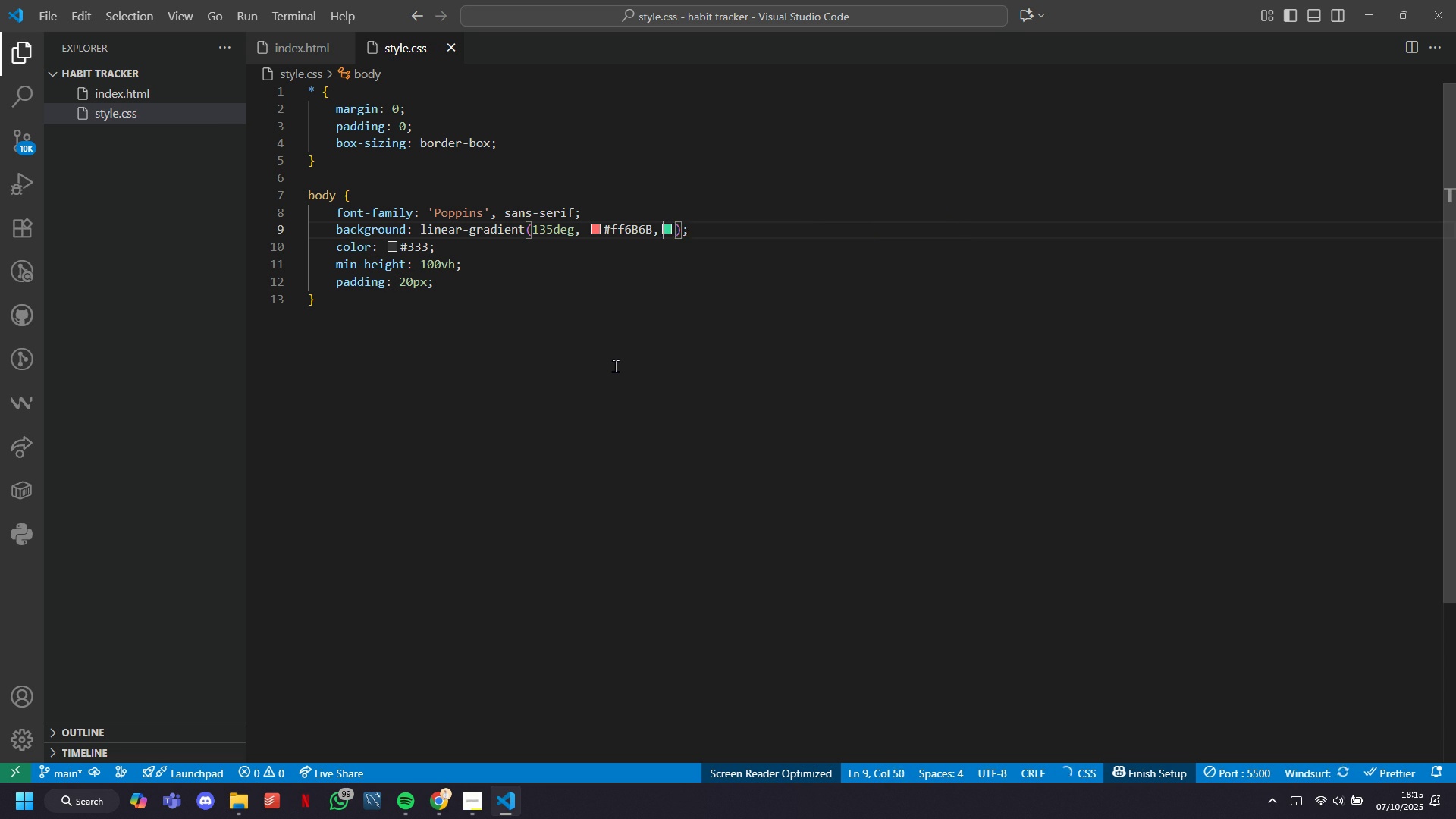 
key(Backspace)
 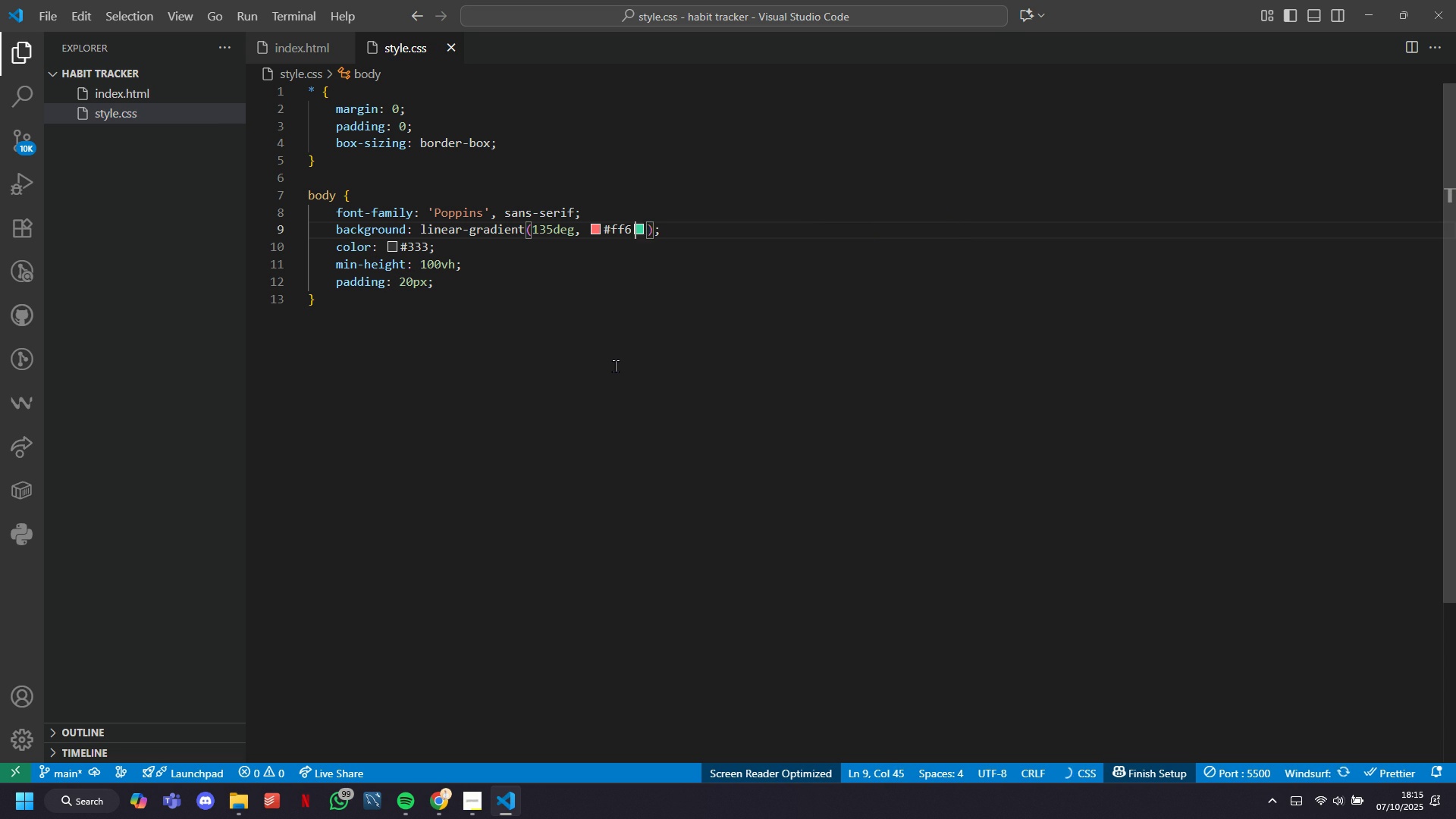 
key(Backspace)
 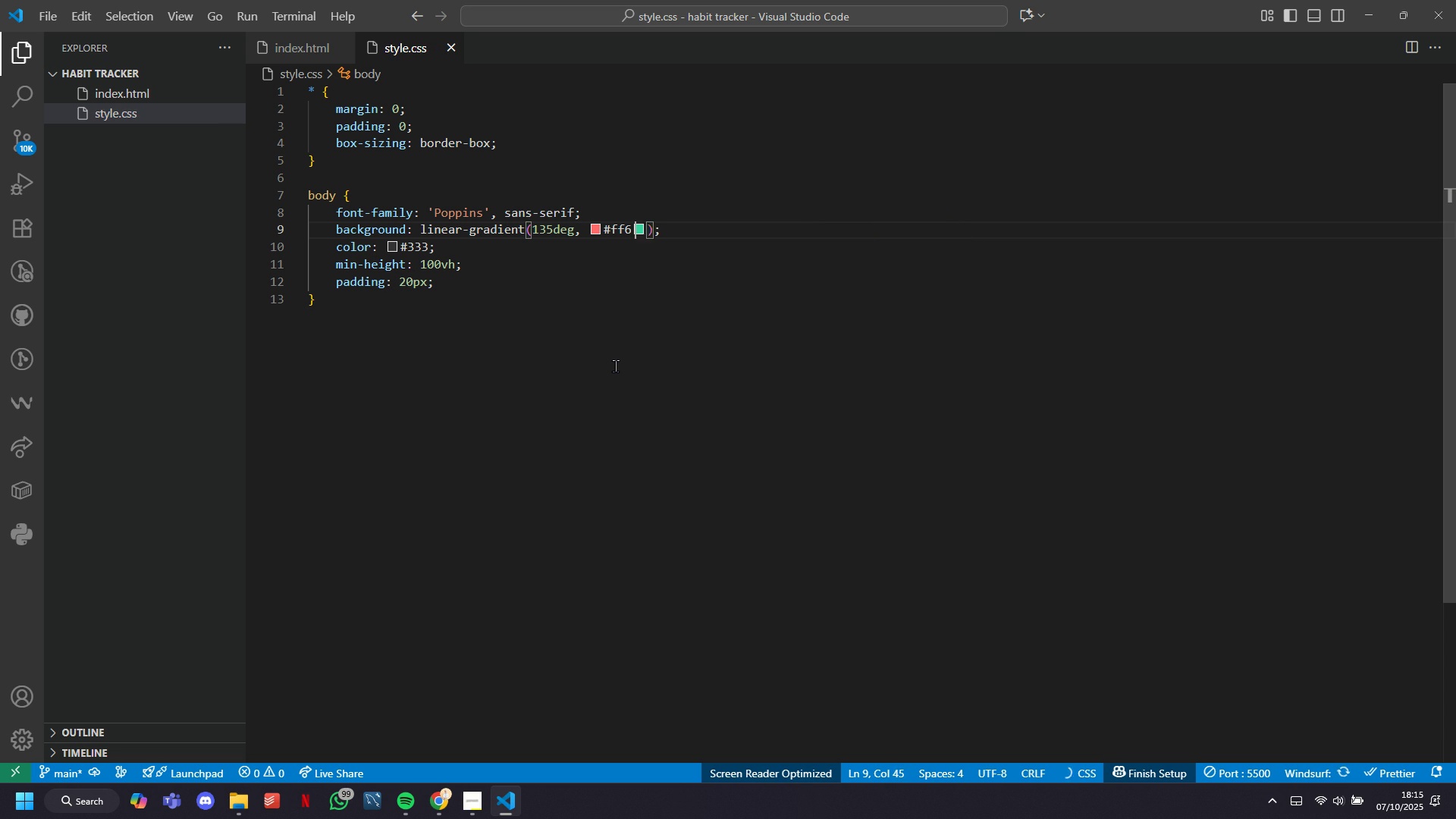 
key(Backspace)
 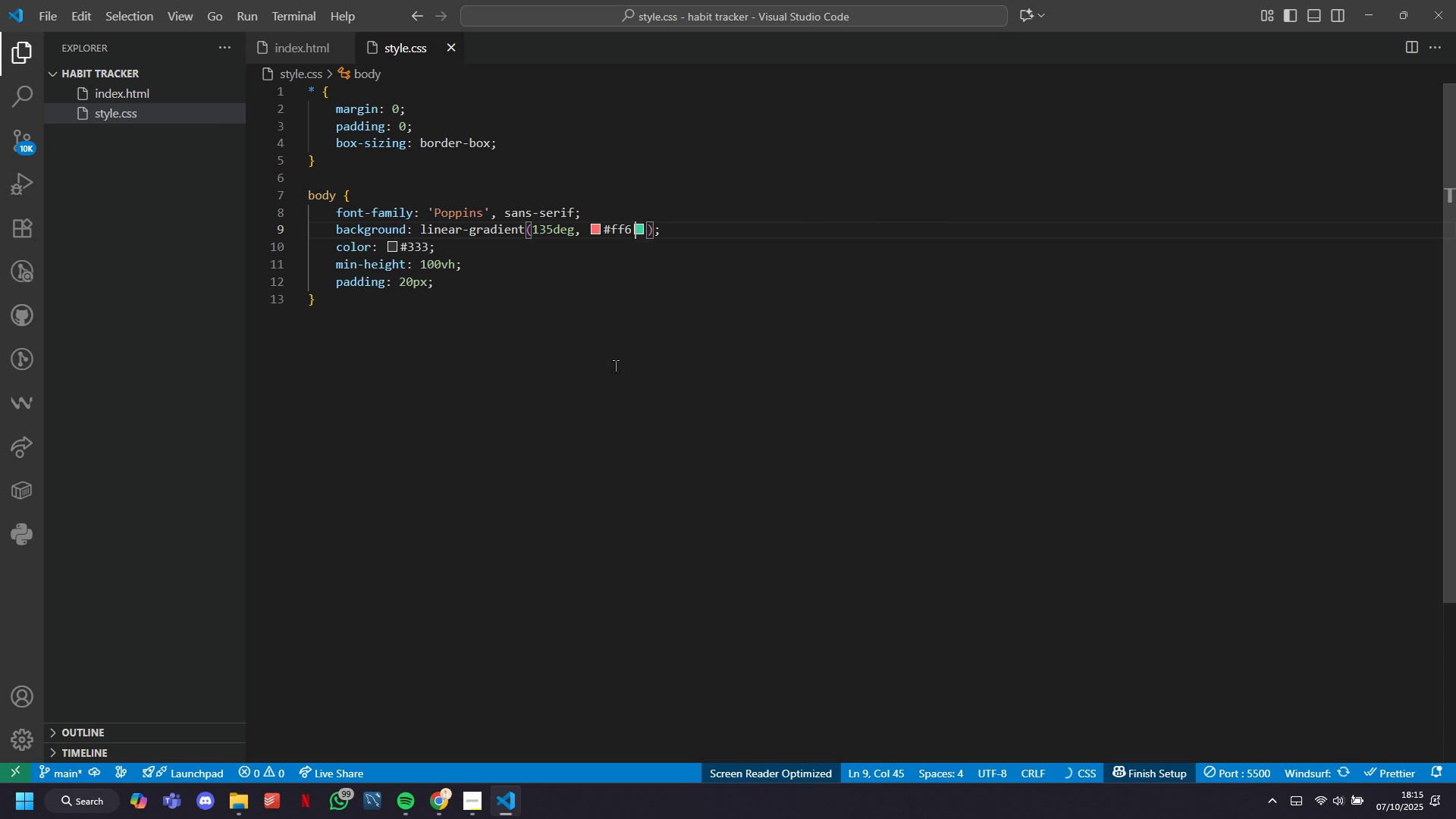 
key(Backspace)
 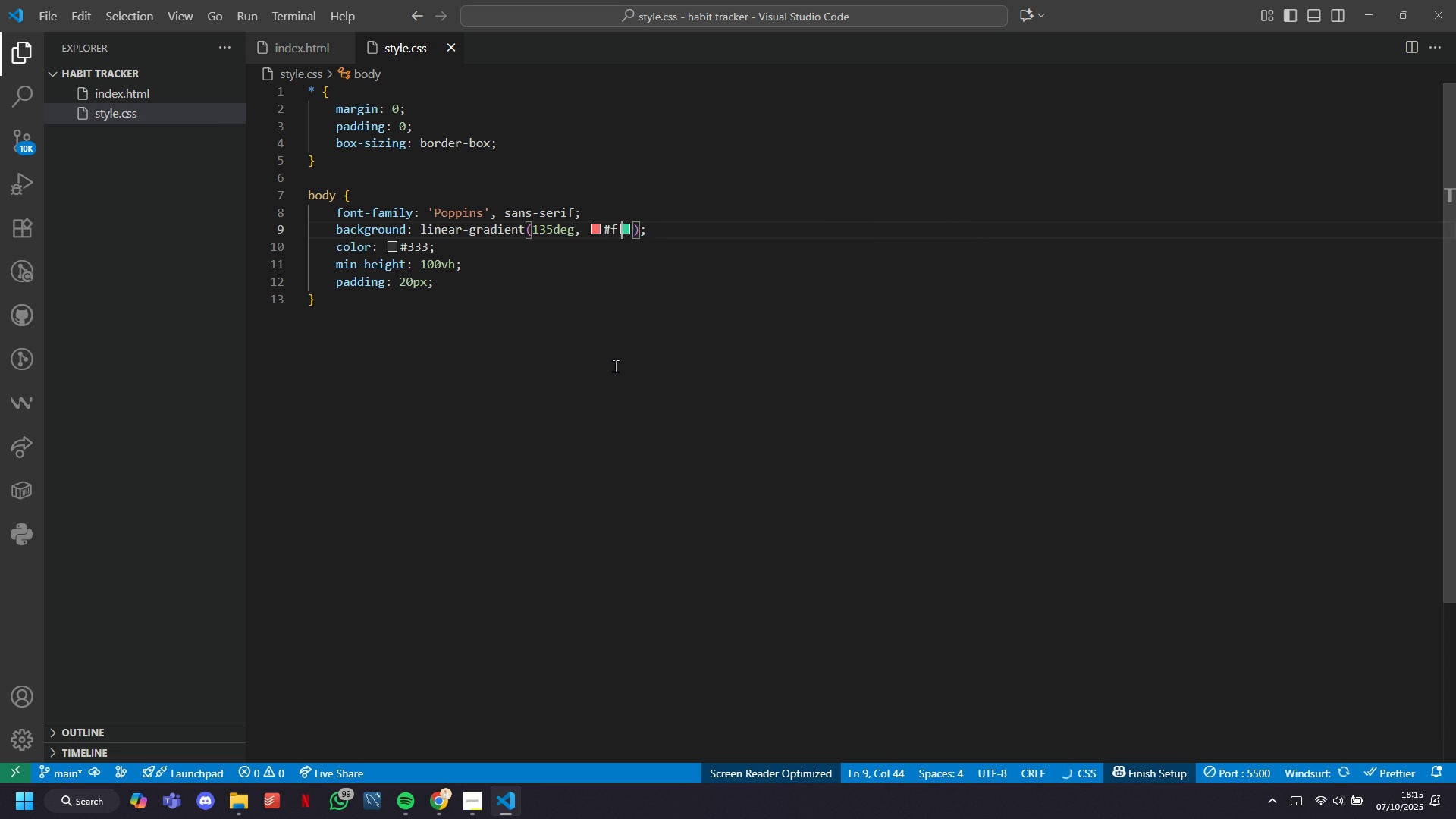 
key(Backspace)
 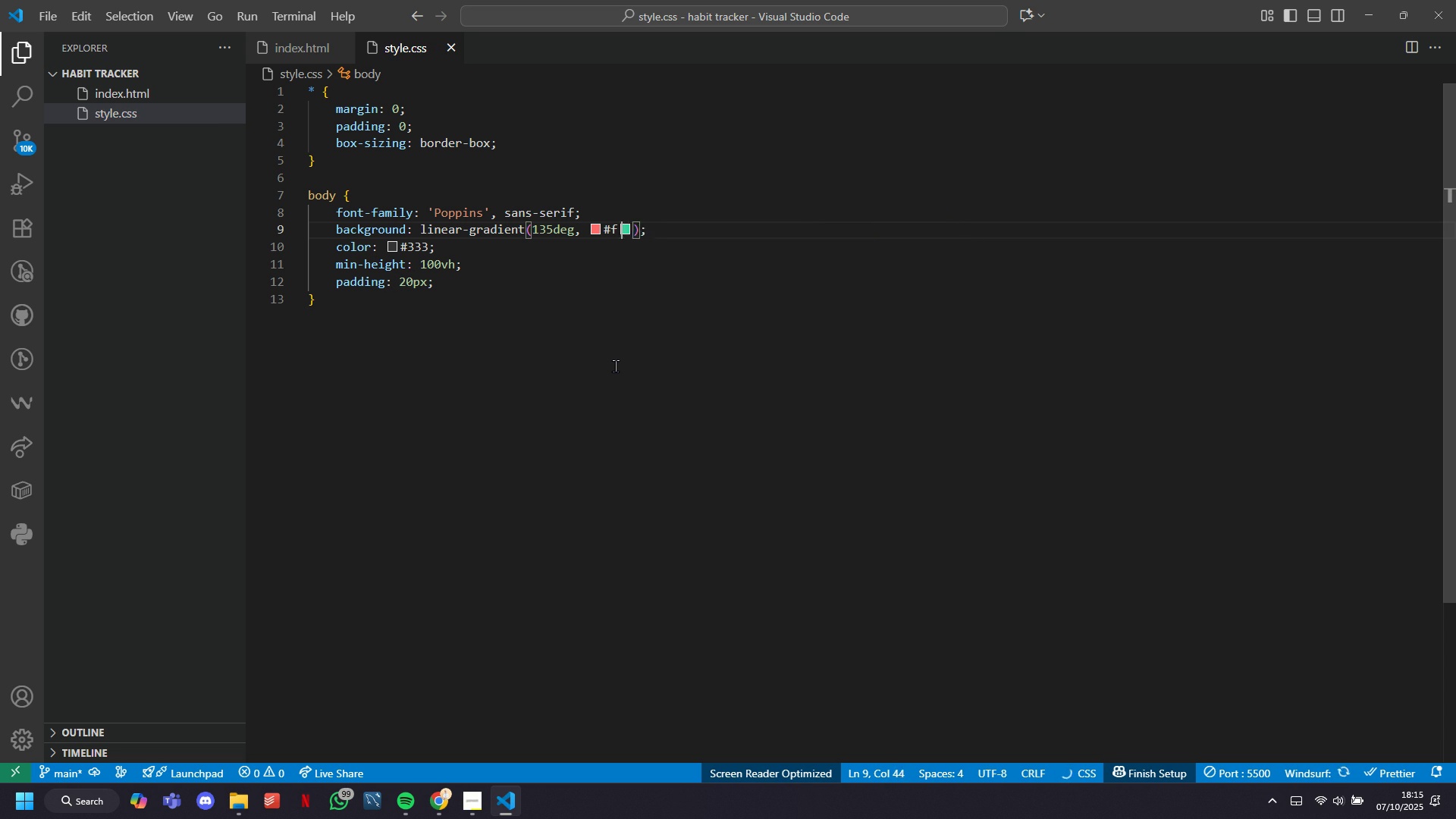 
key(Backspace)
 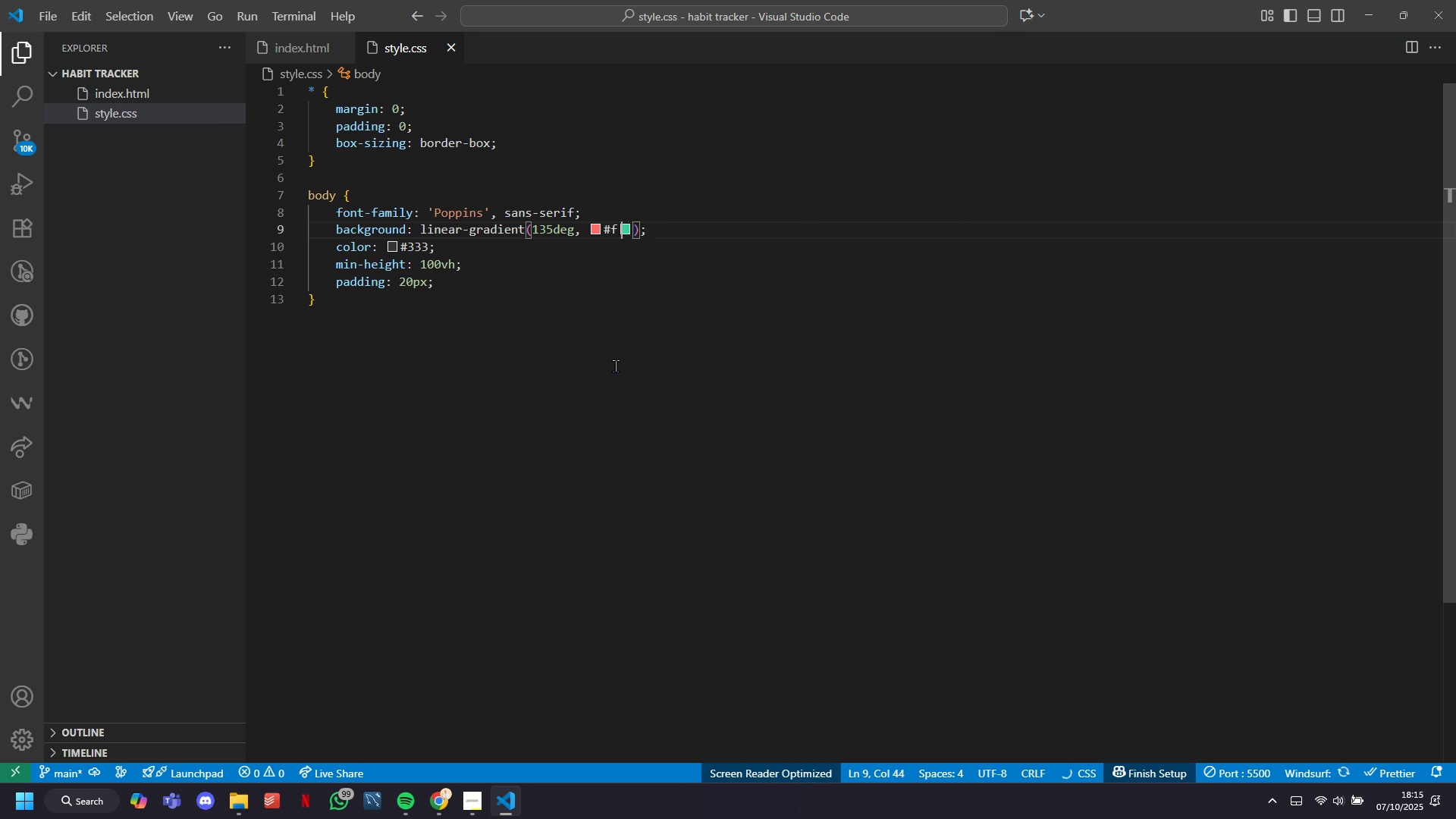 
key(Backspace)
 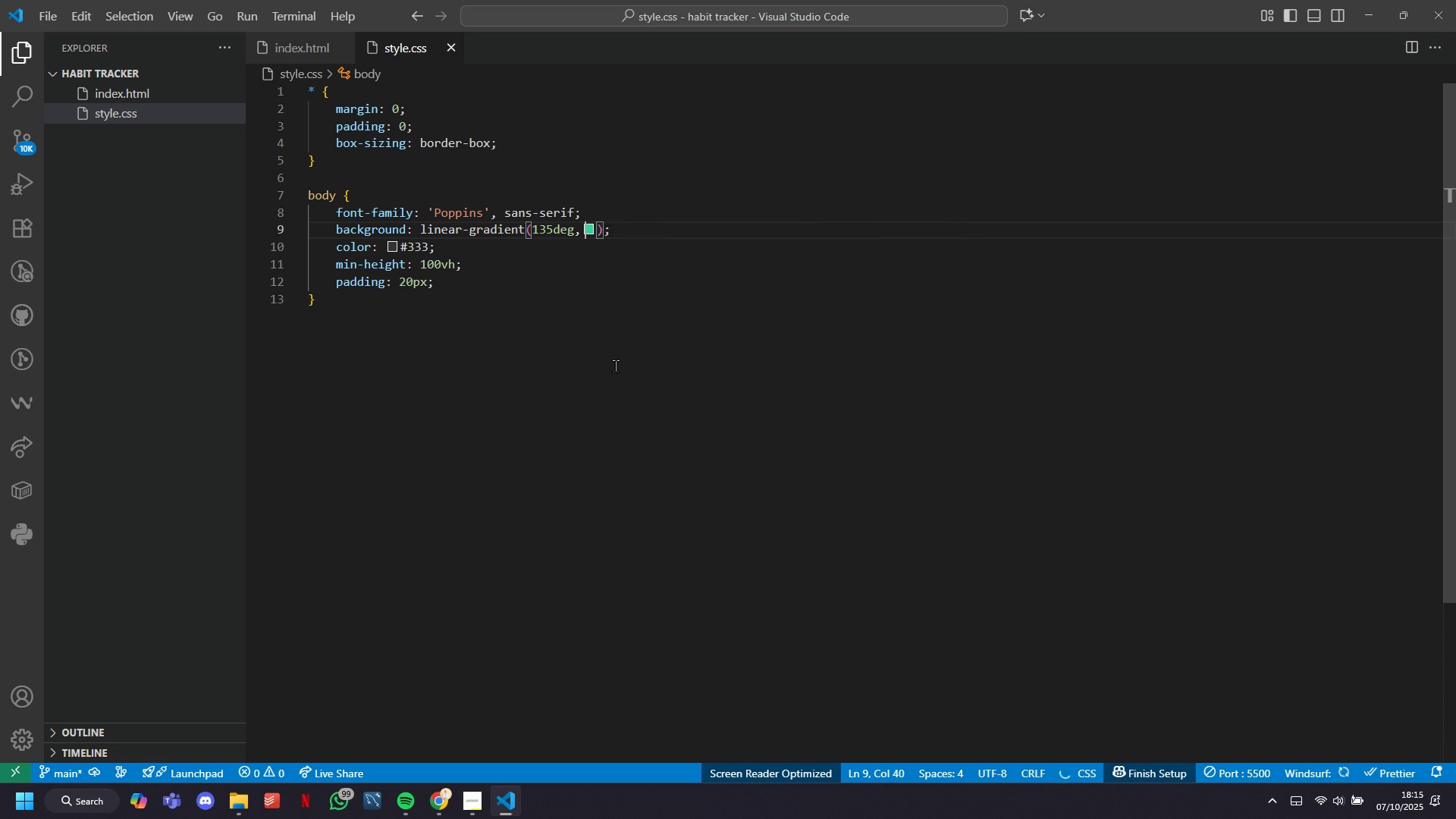 
key(Backspace)
 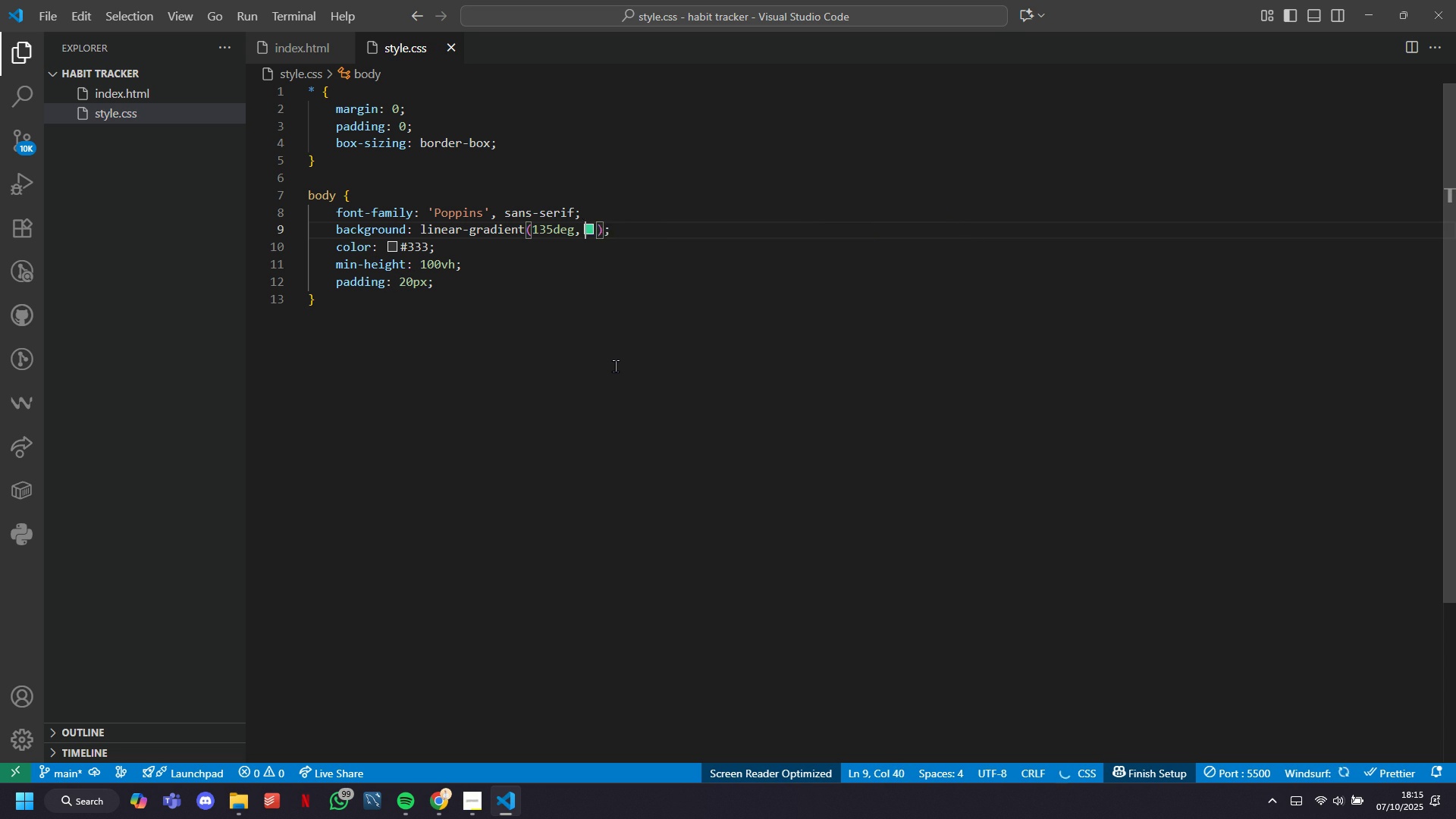 
key(Backspace)
 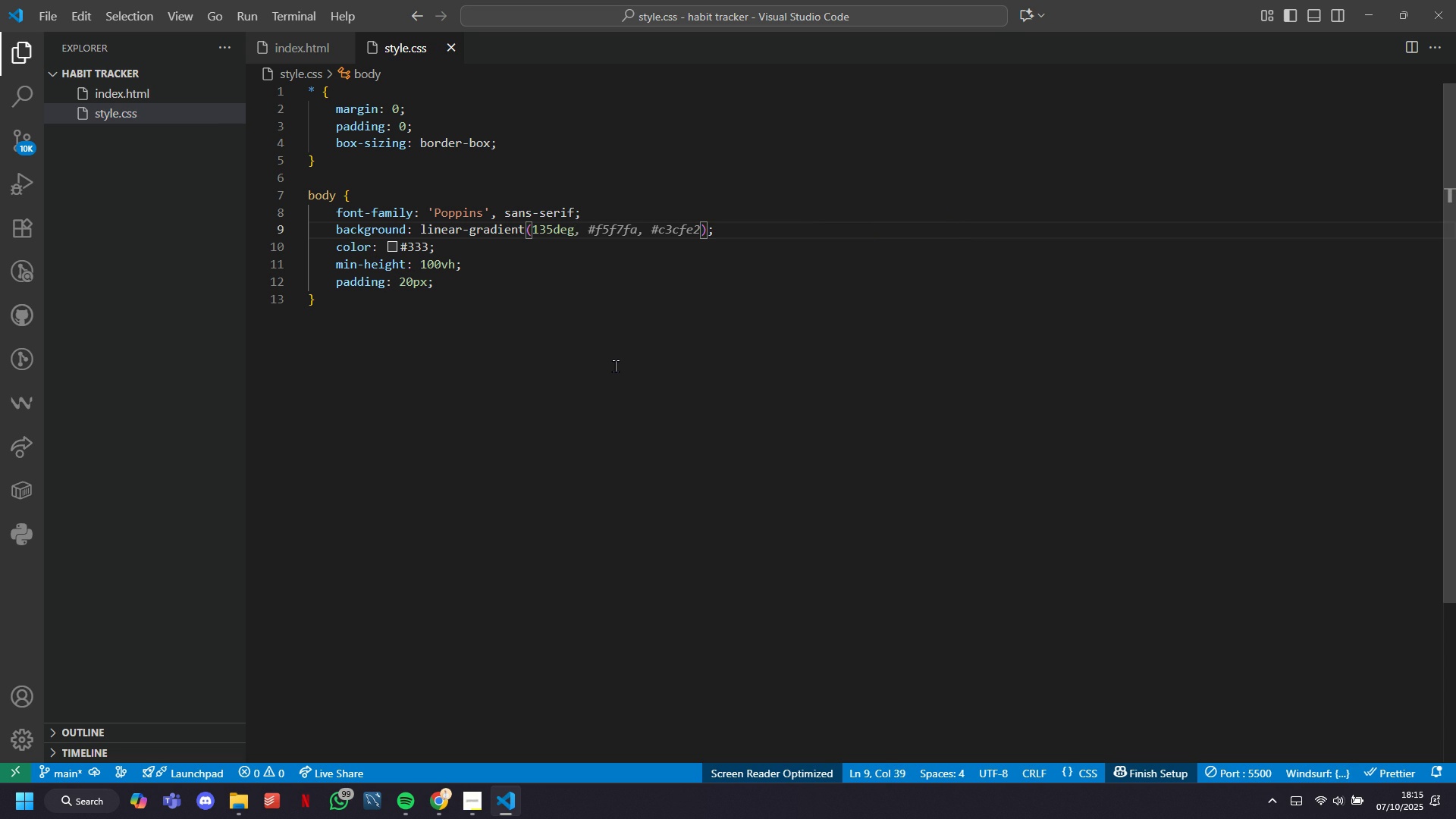 
key(Tab)
 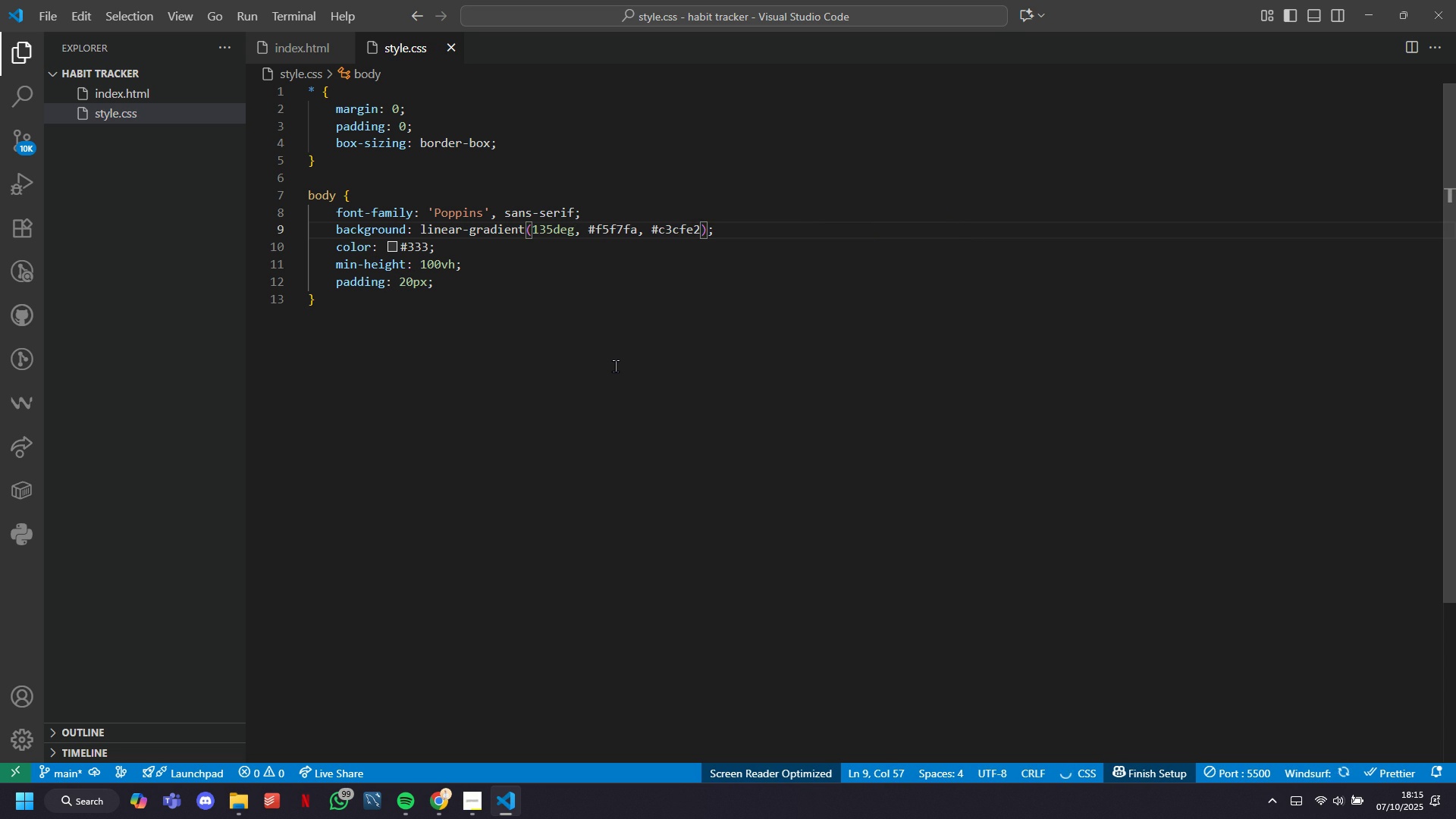 
key(ArrowLeft)
 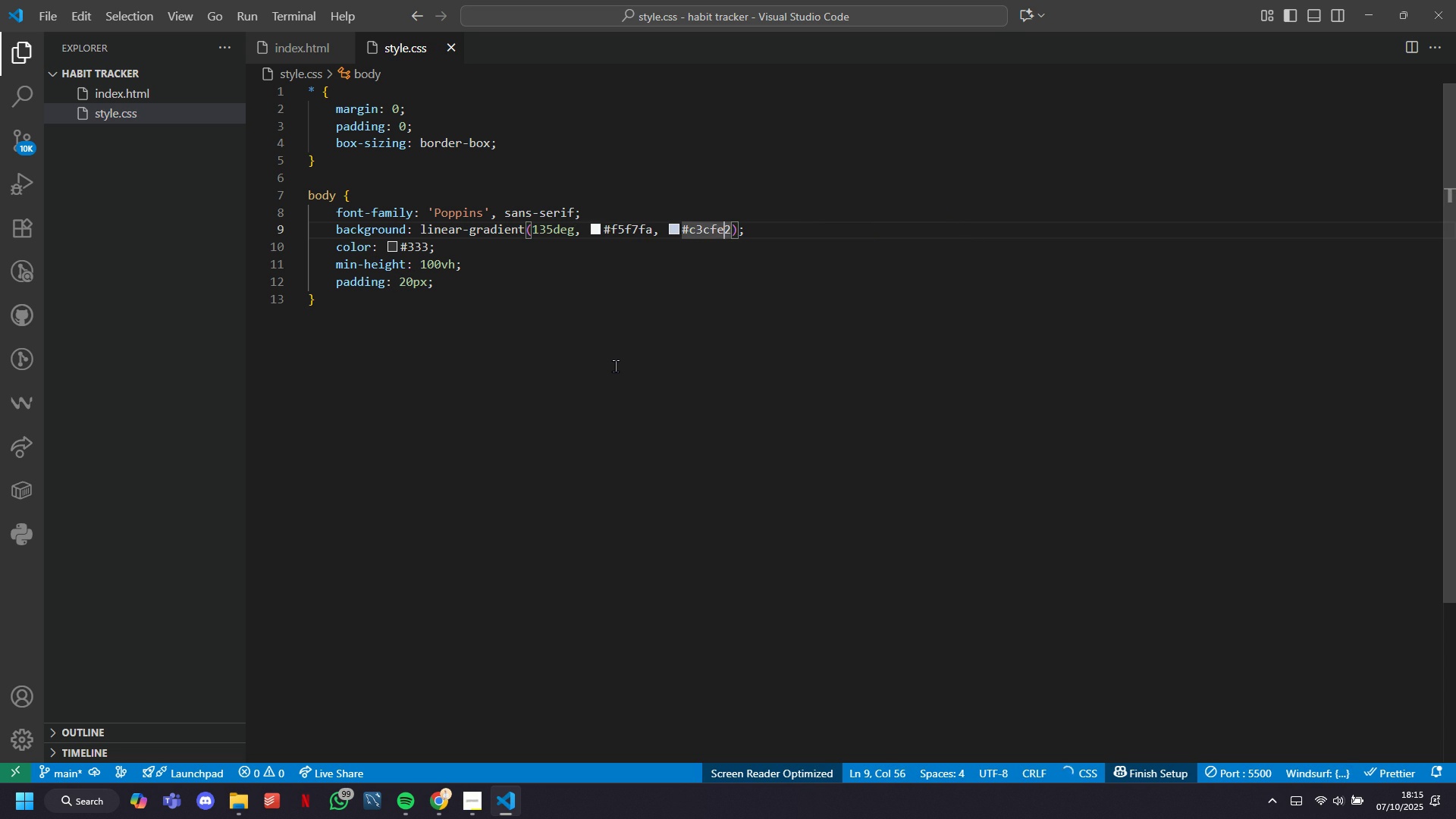 
key(ArrowLeft)
 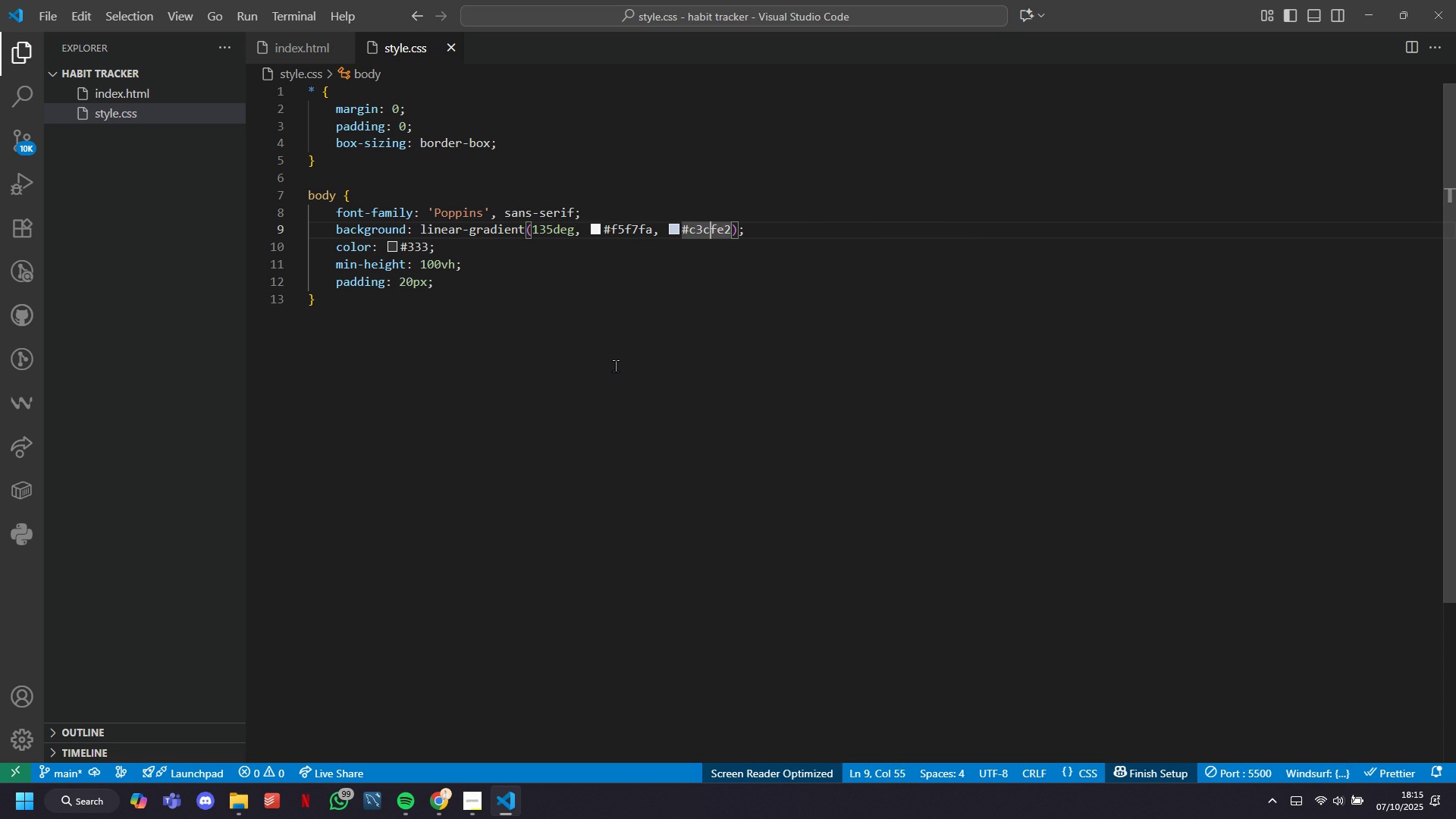 
key(ArrowLeft)